 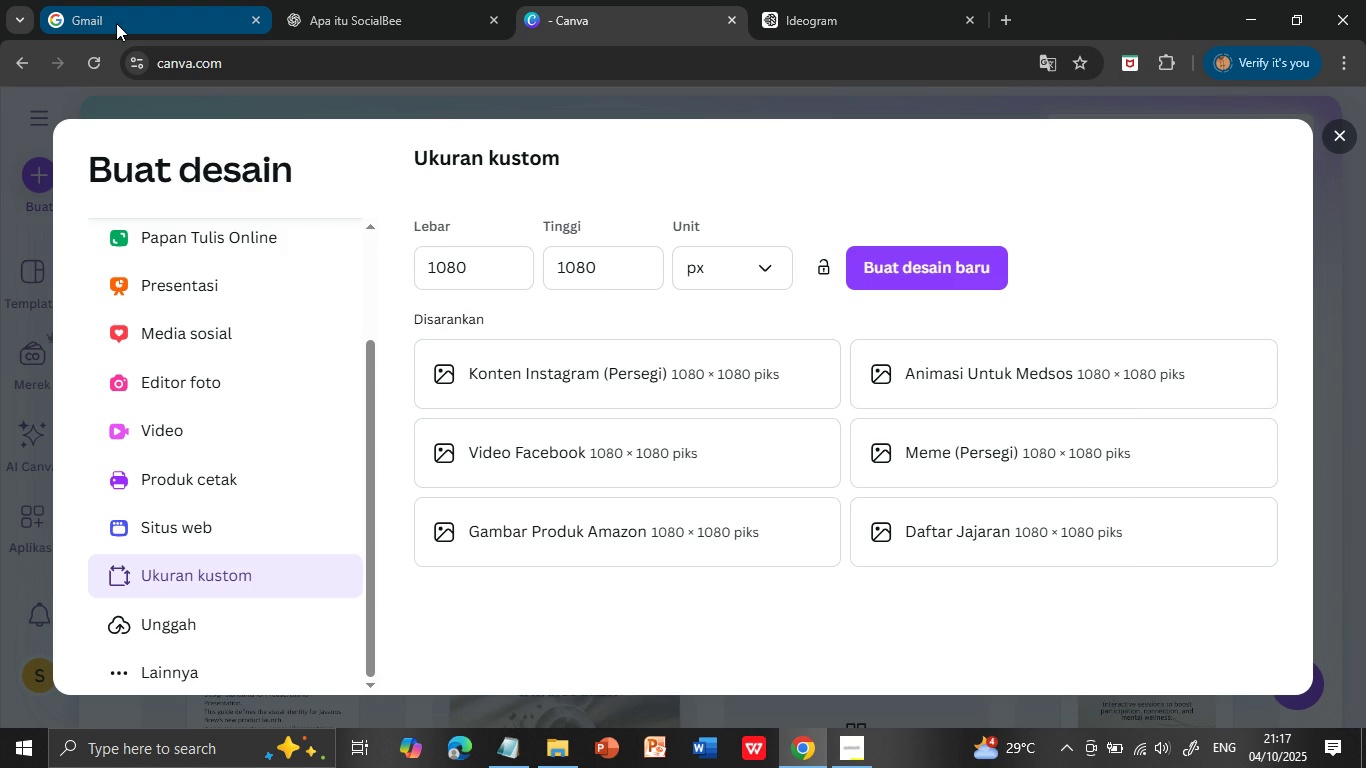 
left_click([116, 23])
 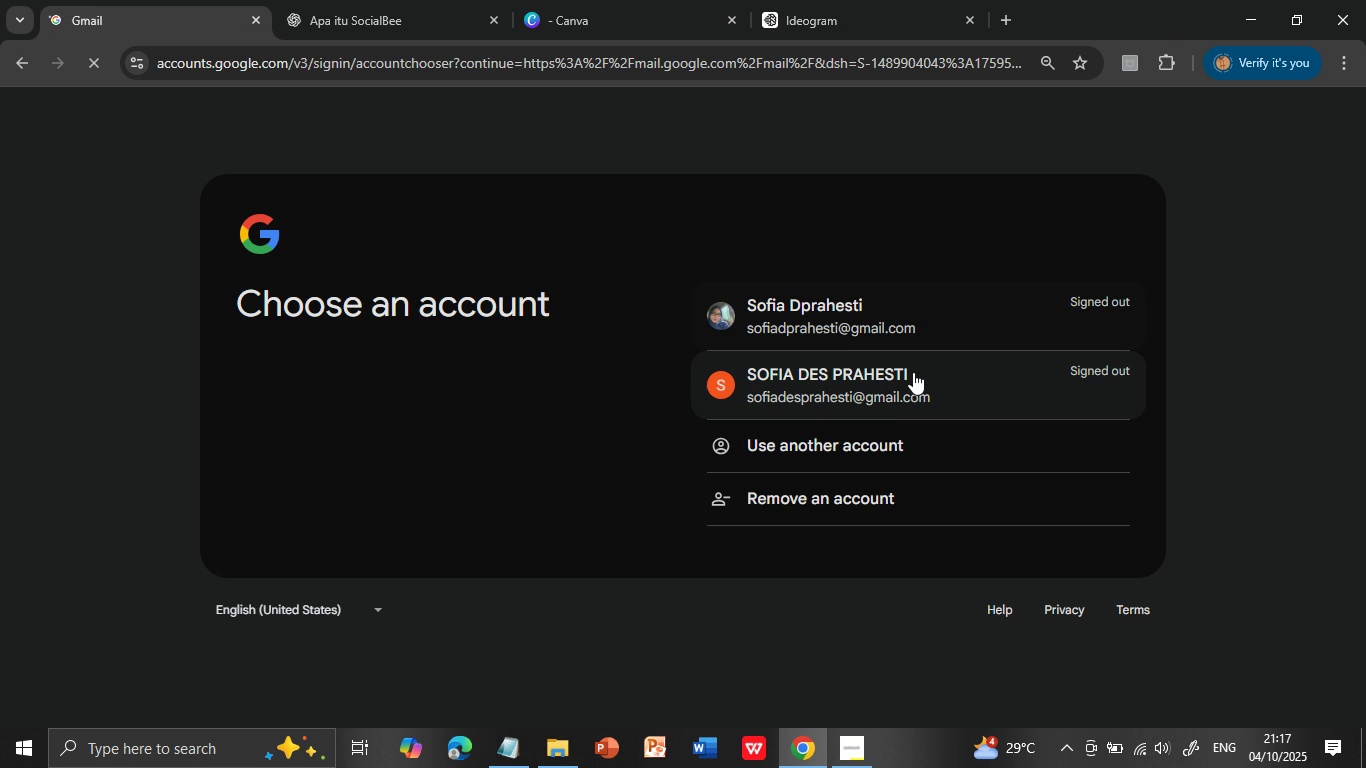 
left_click([902, 378])
 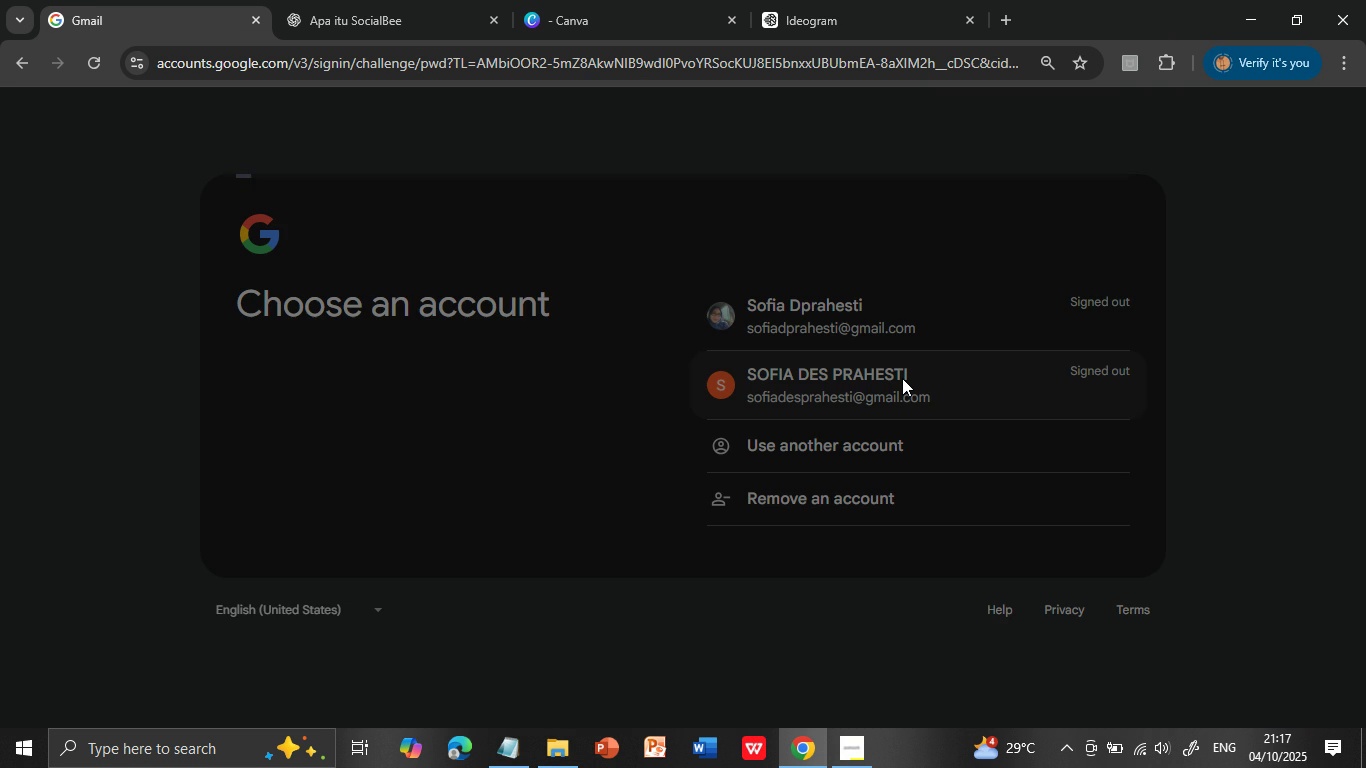 
wait(9.2)
 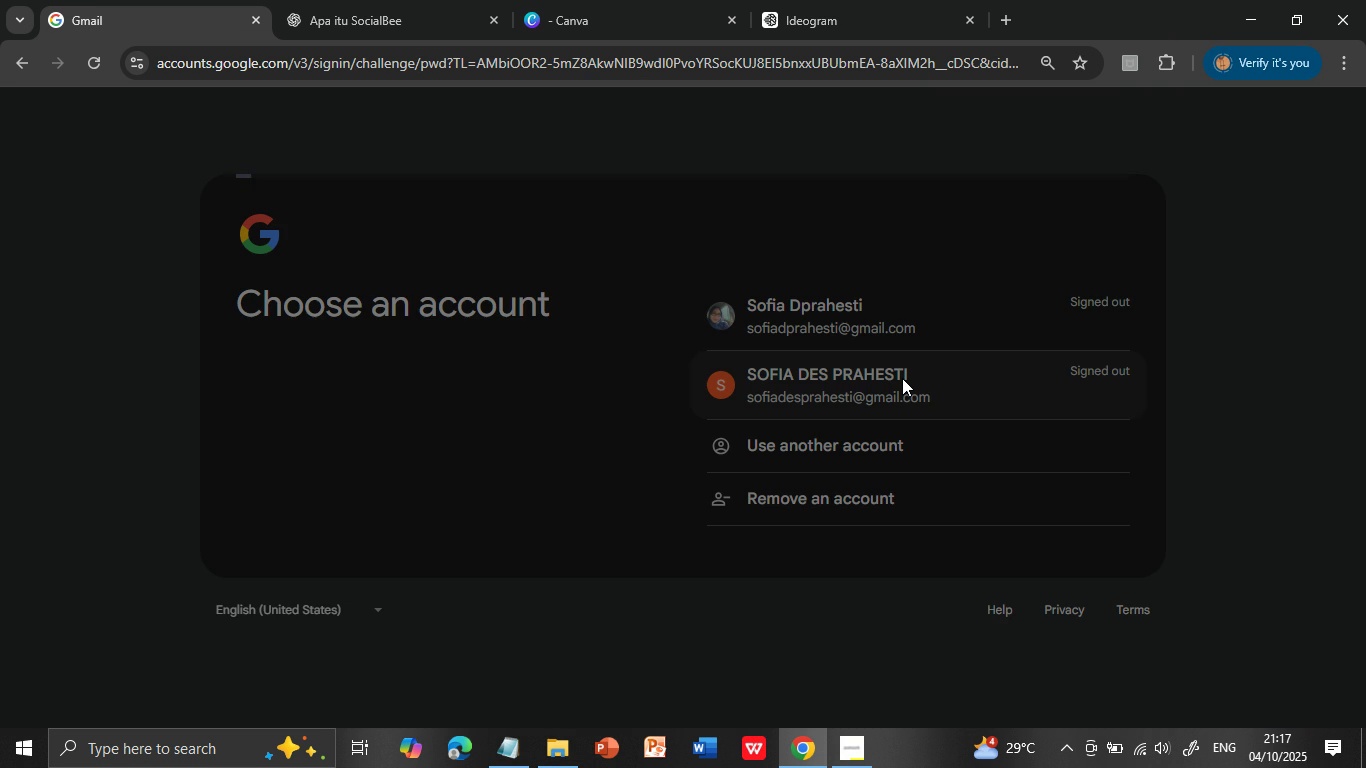 
left_click([871, 367])
 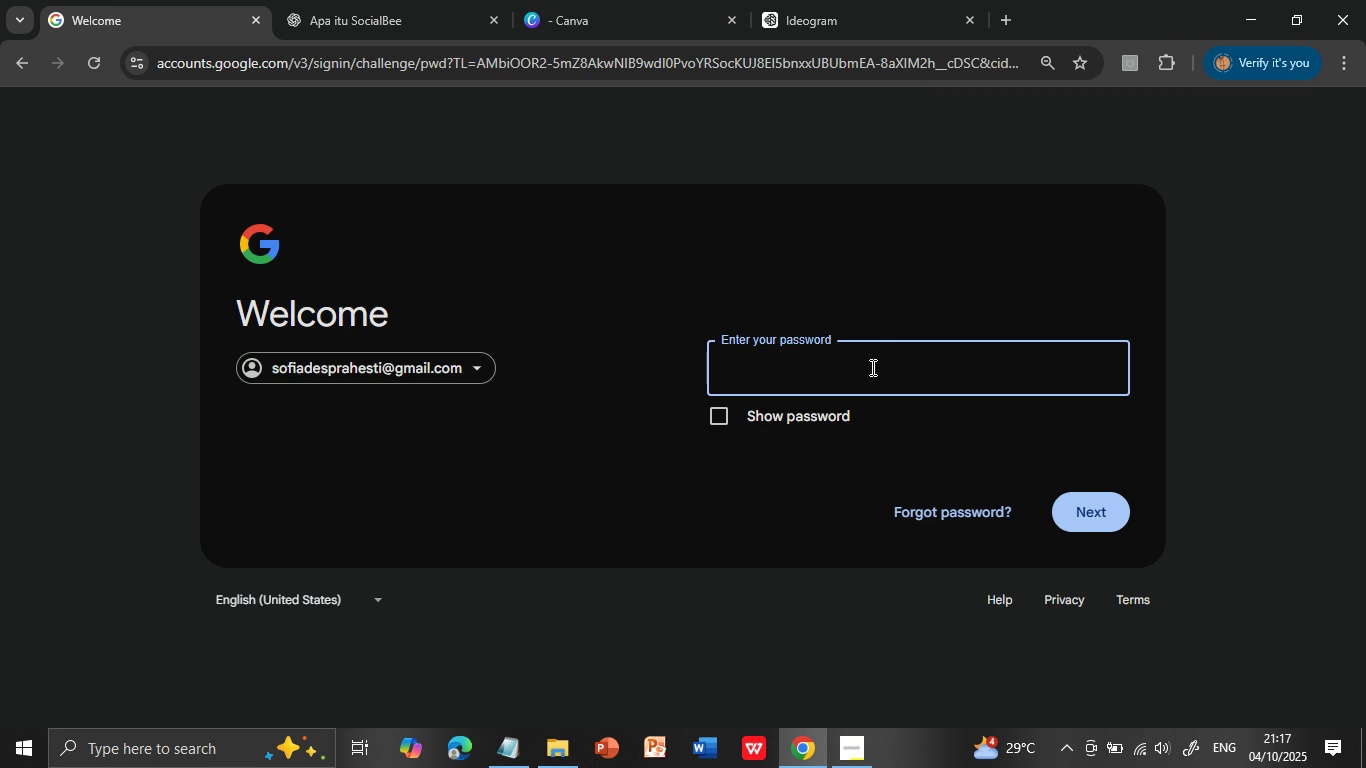 
key(CapsLock)
 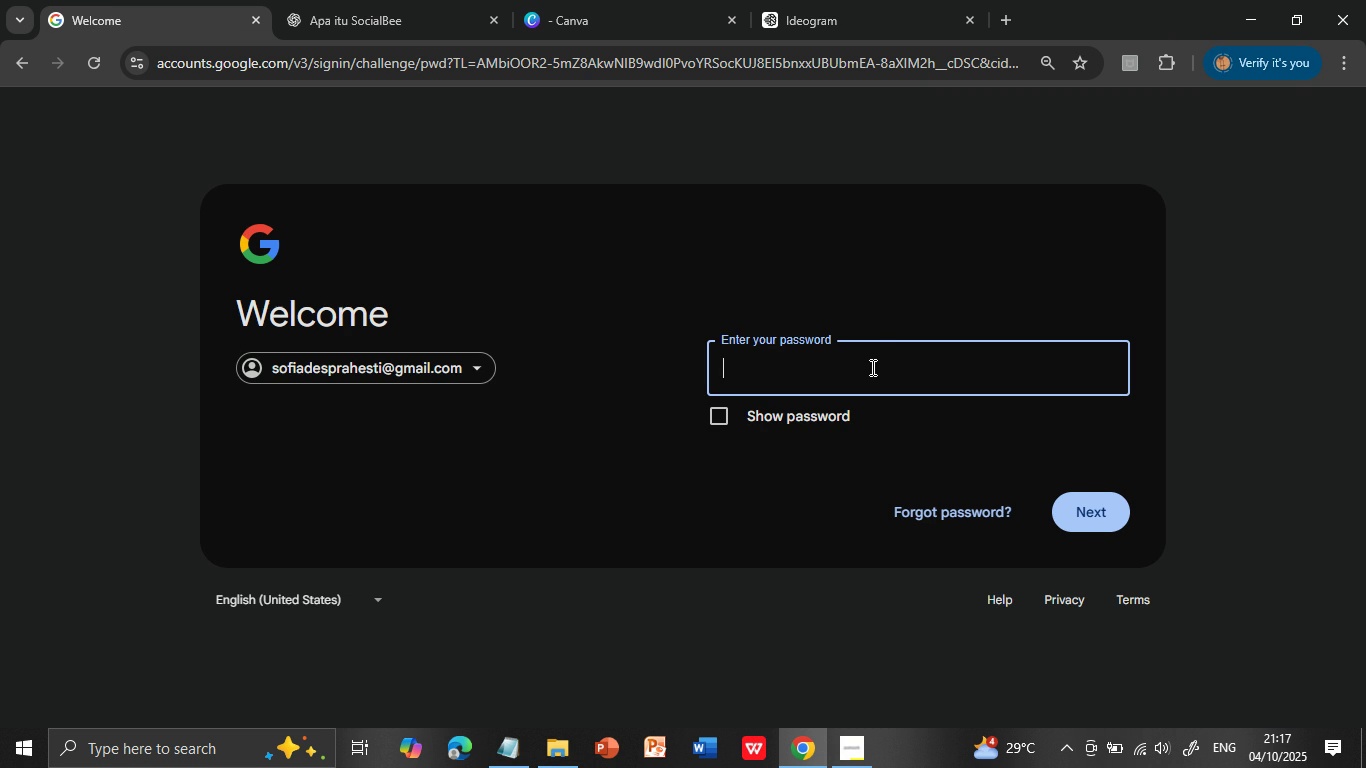 
type(D3sPraehsti12)
 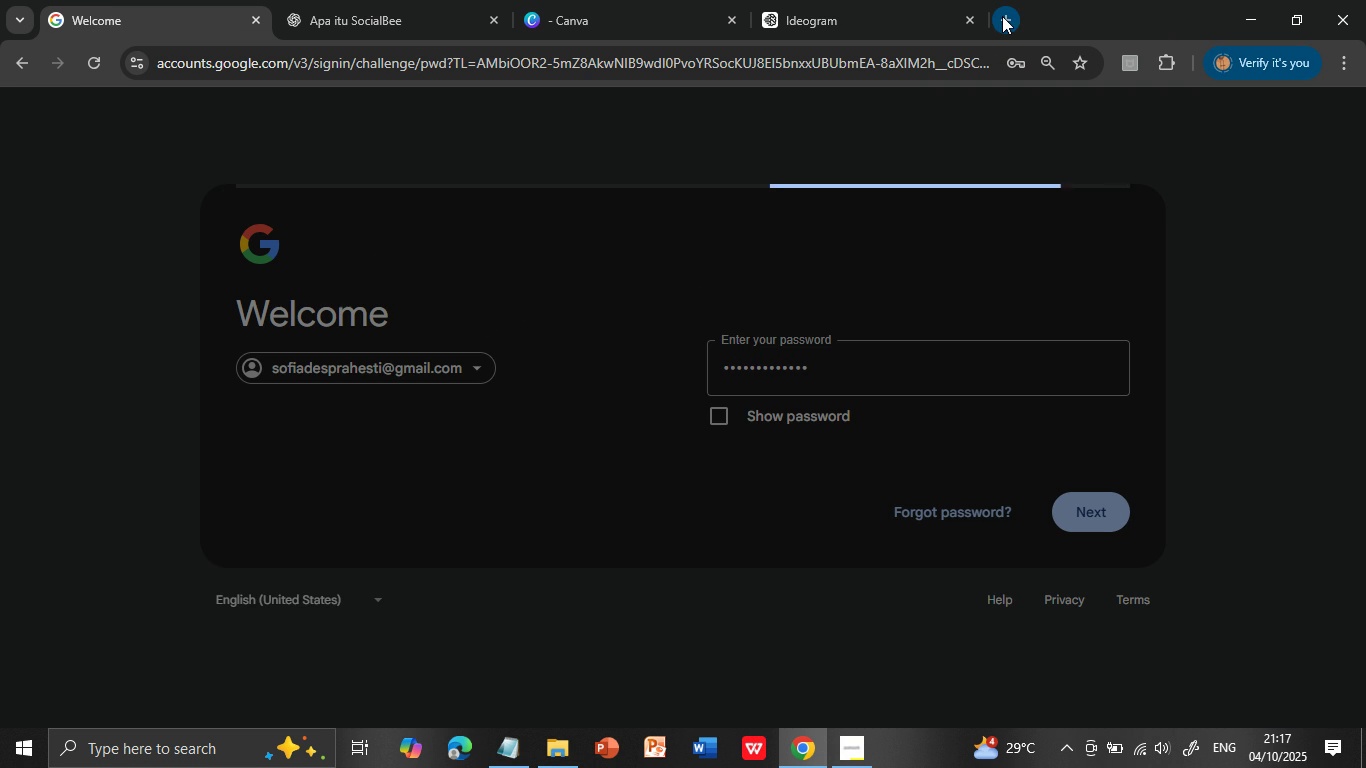 
wait(8.32)
 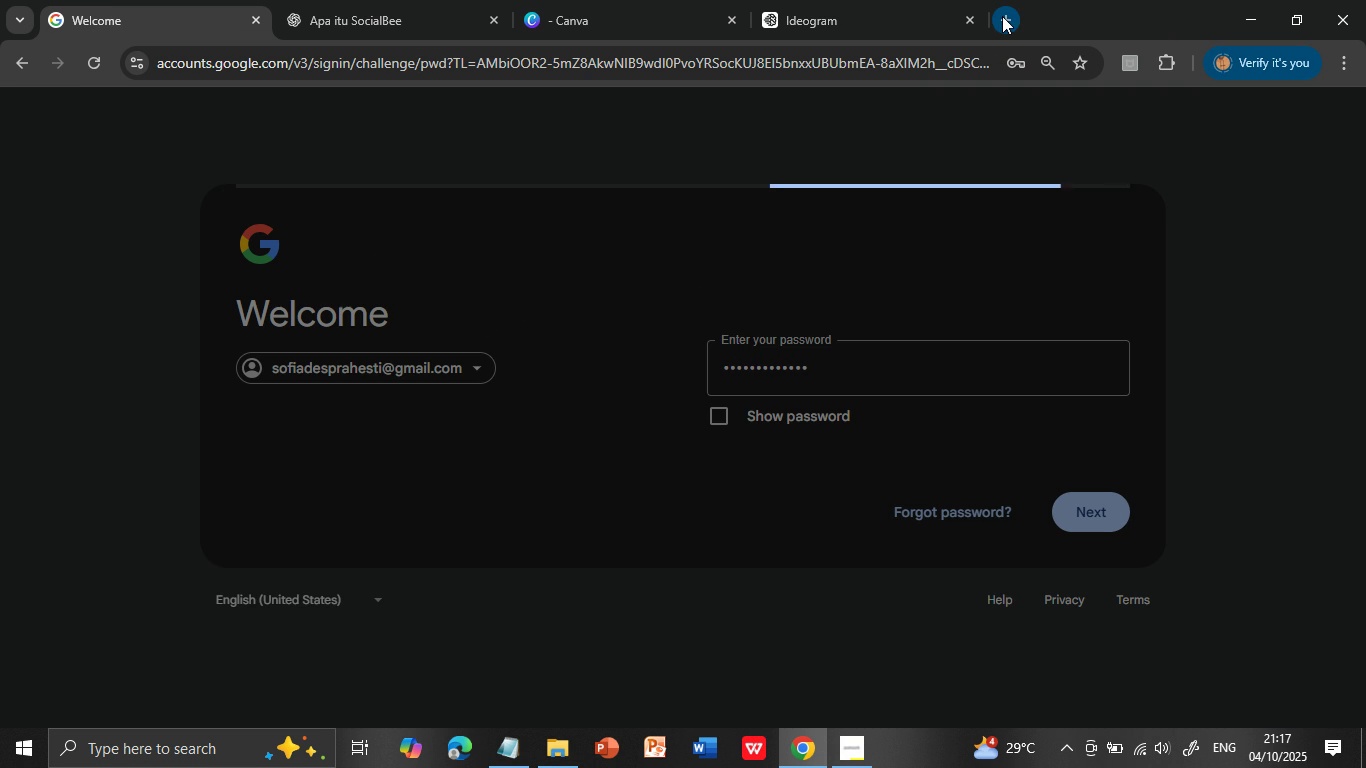 
left_click([1005, 16])
 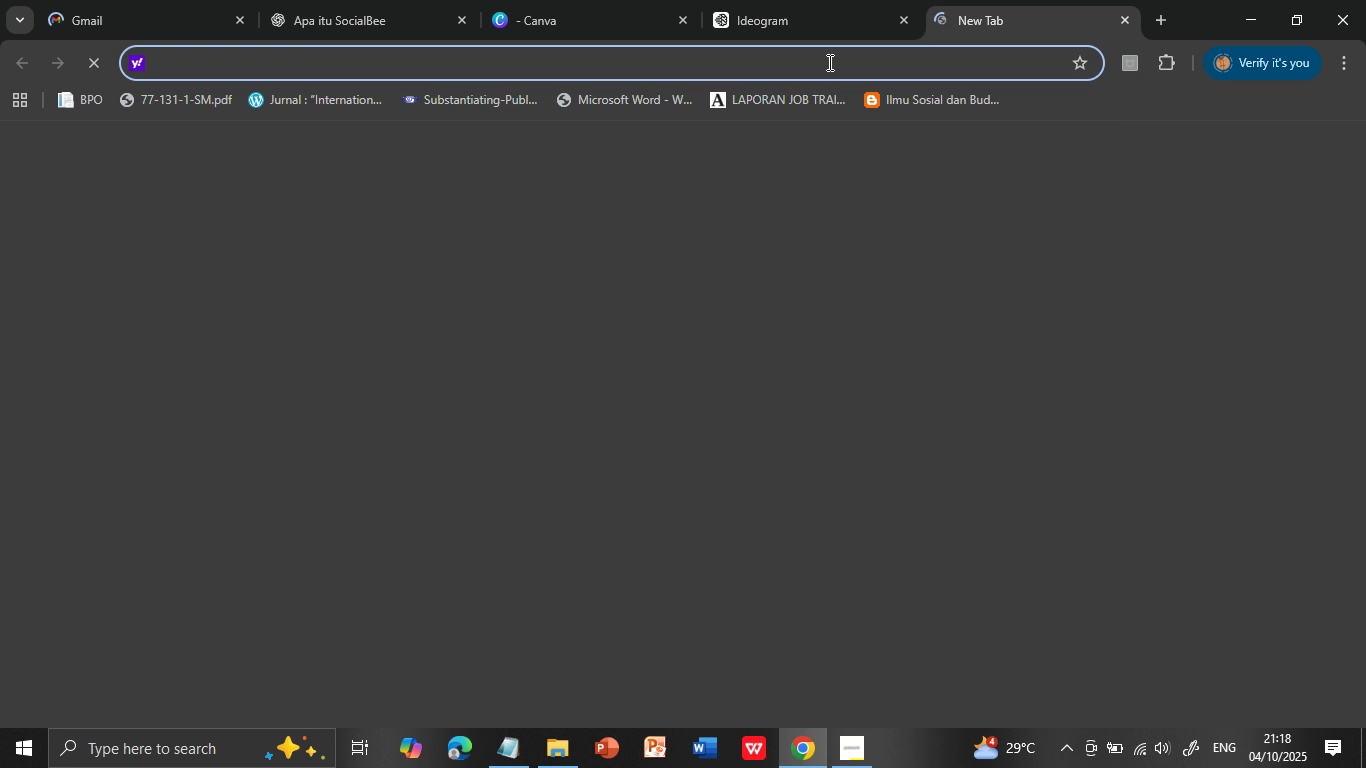 
left_click([828, 62])
 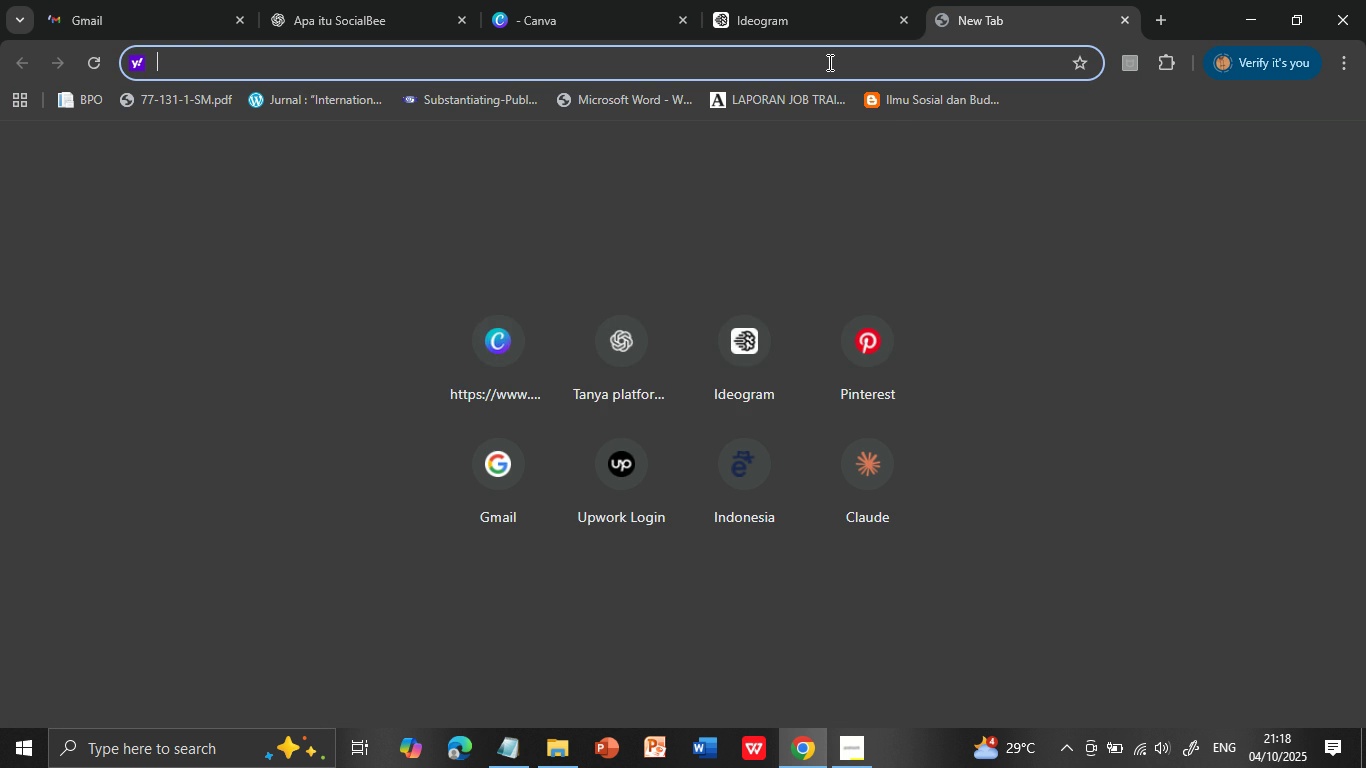 
type(pinere)
key(Backspace)
type(s)